 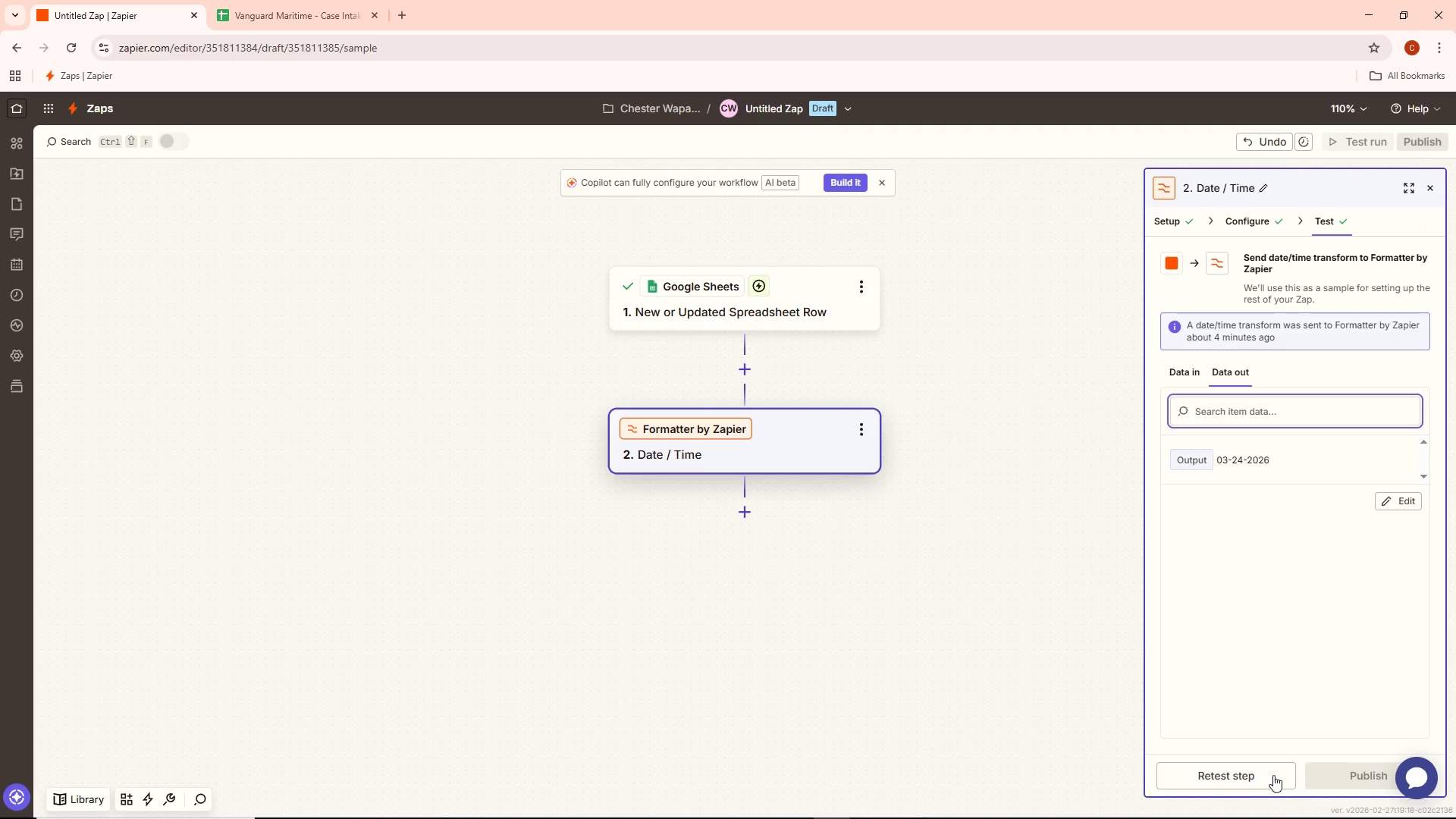 
left_click([1237, 769])
 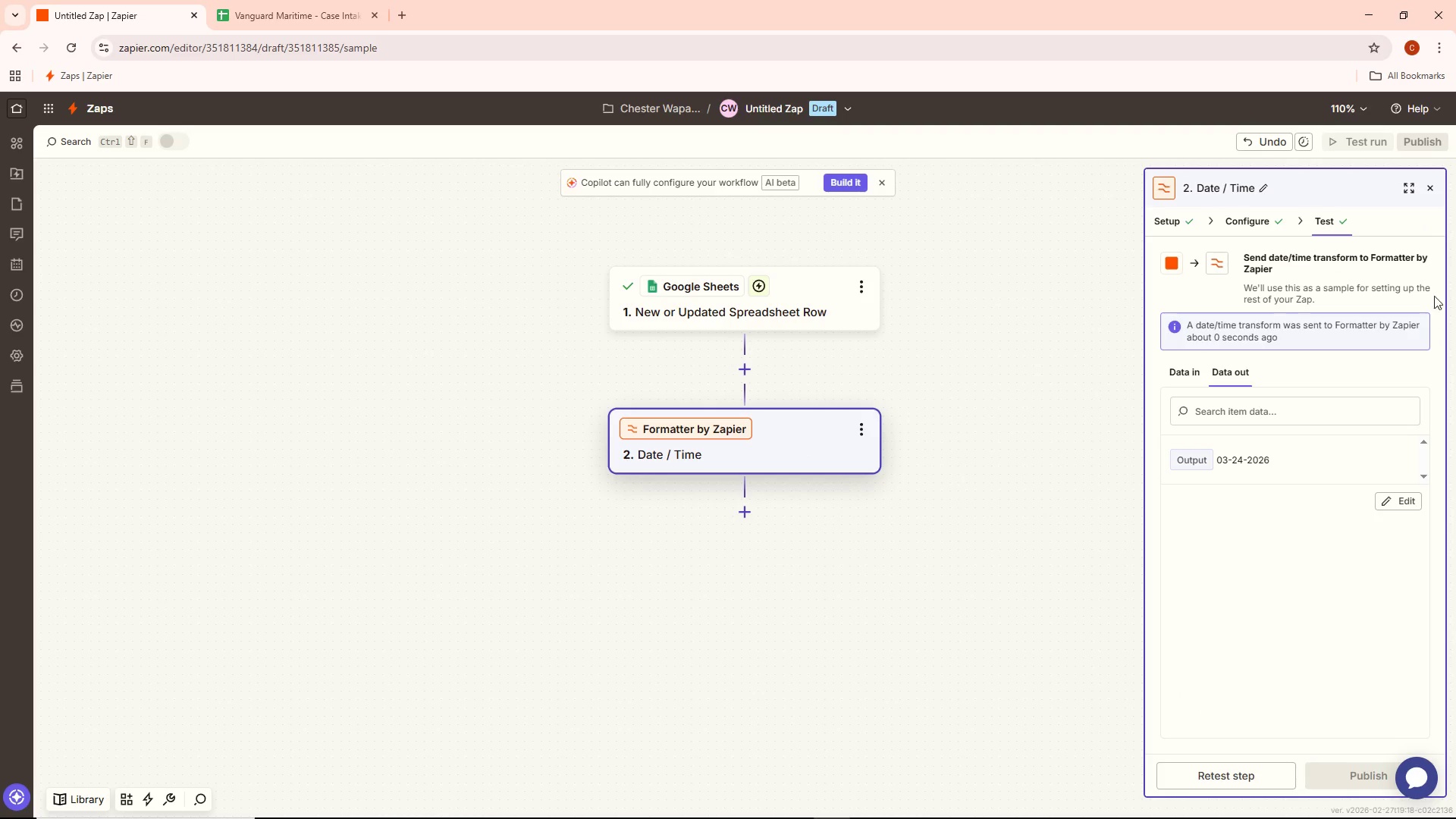 
left_click([1432, 187])
 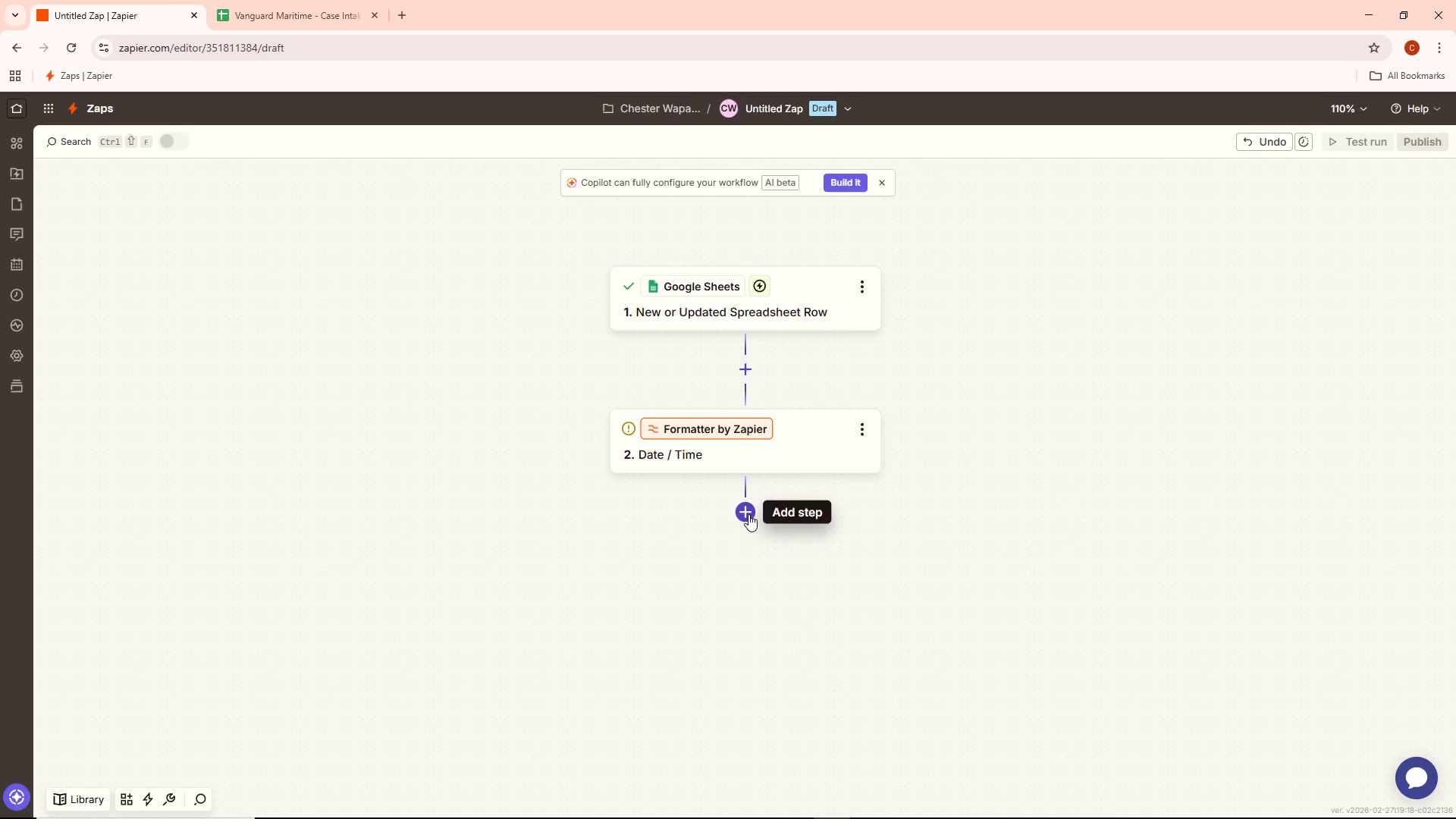 
left_click([742, 516])
 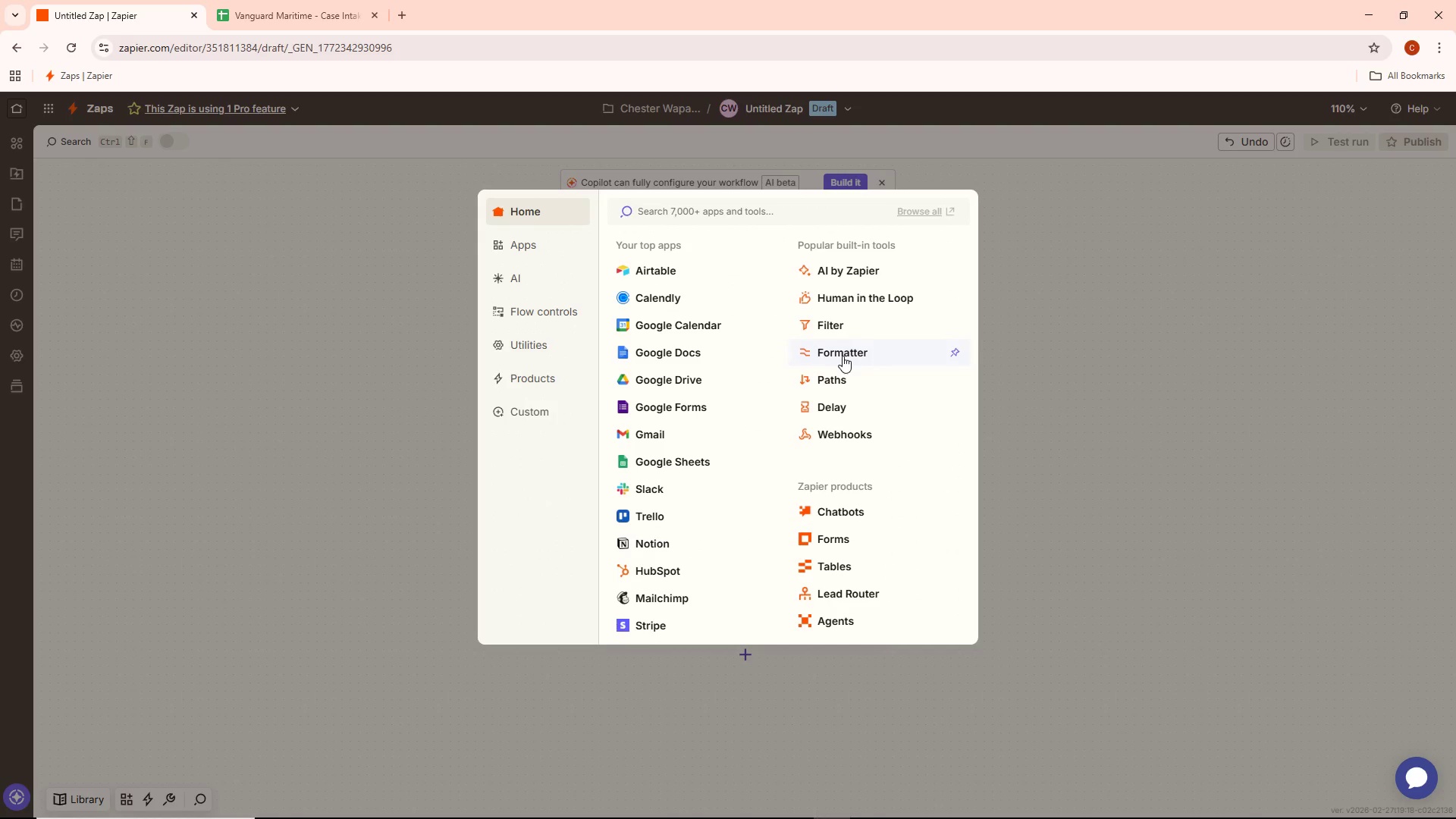 
wait(5.7)
 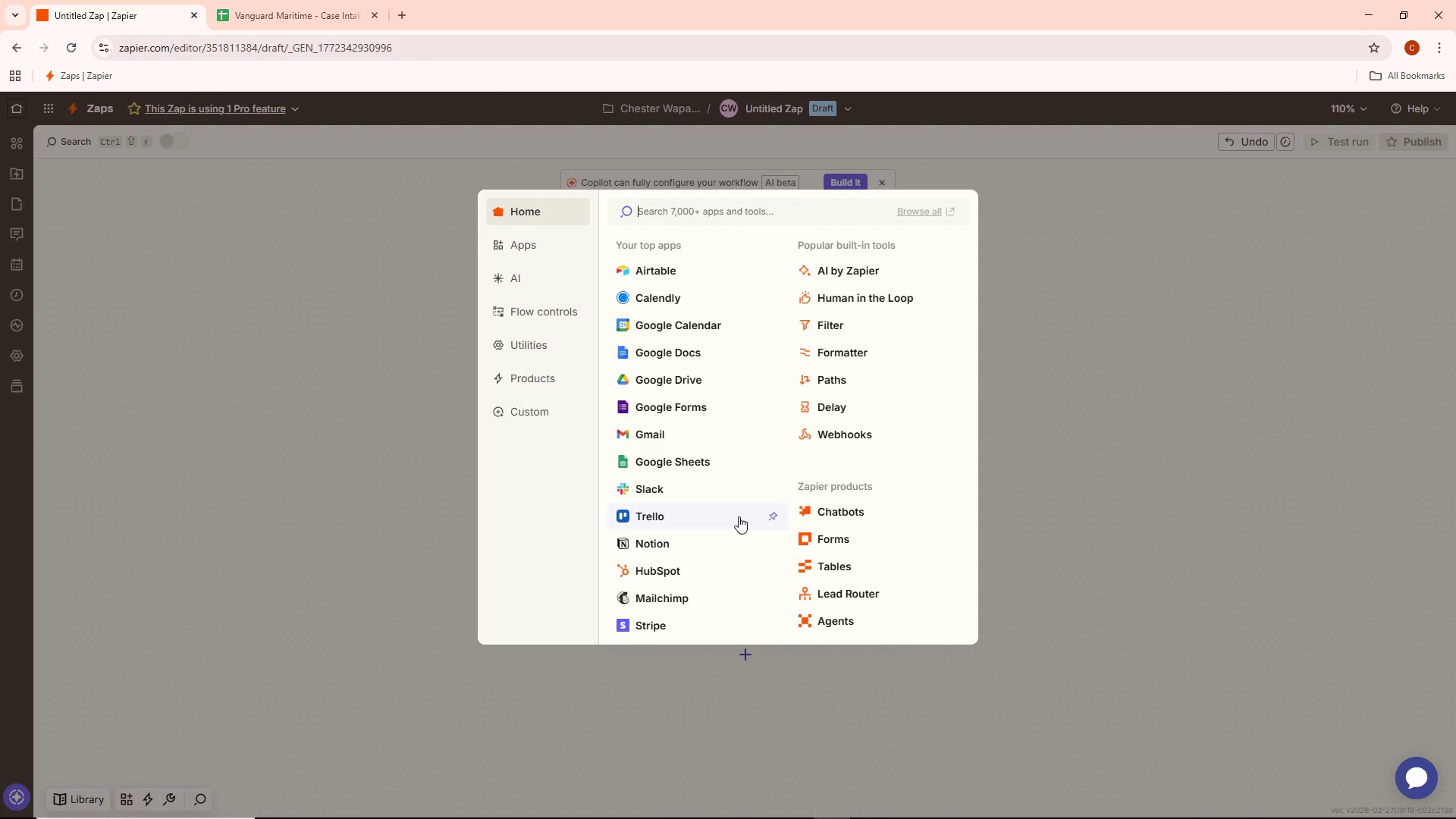 
left_click([534, 315])
 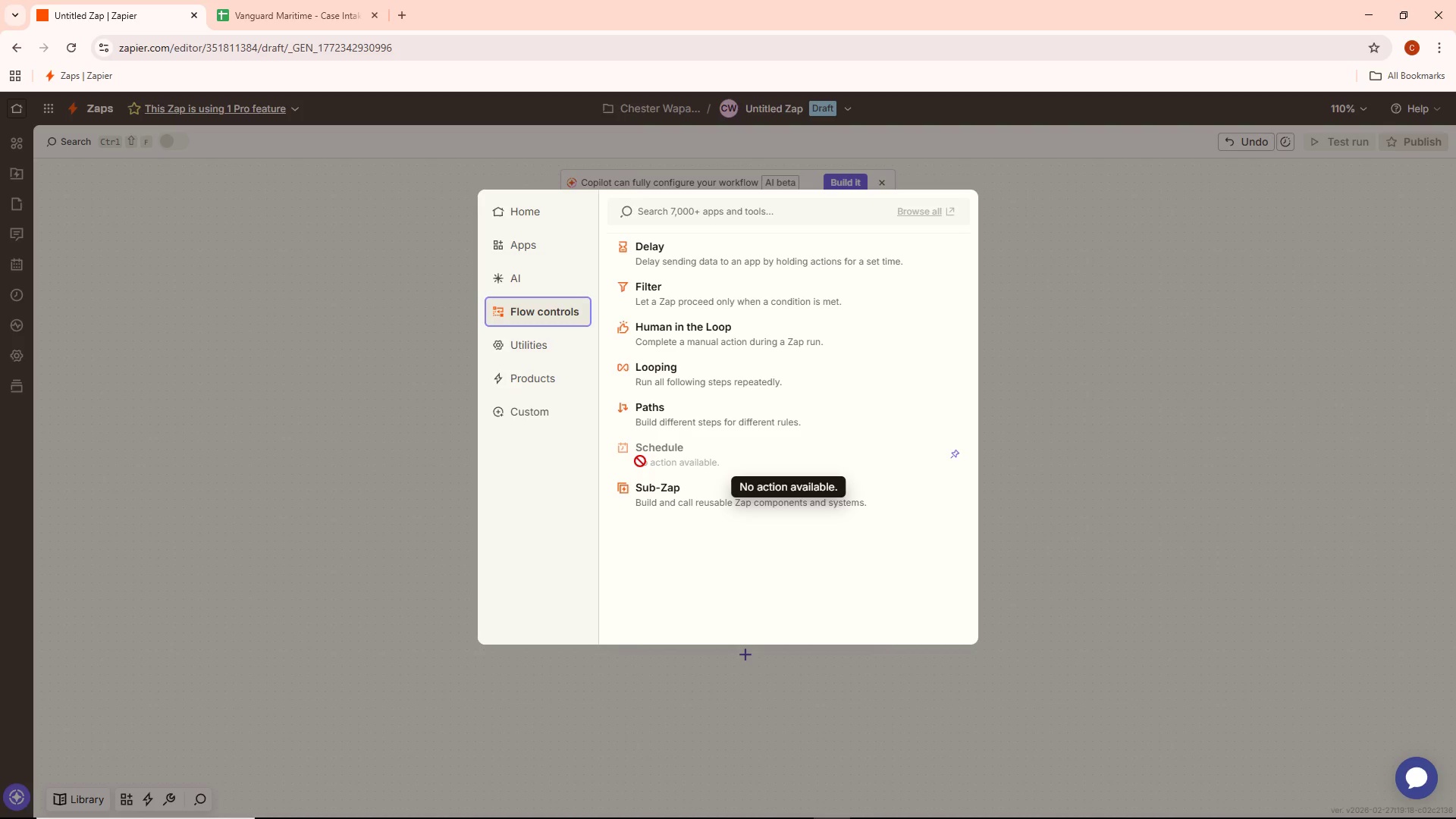 
wait(8.45)
 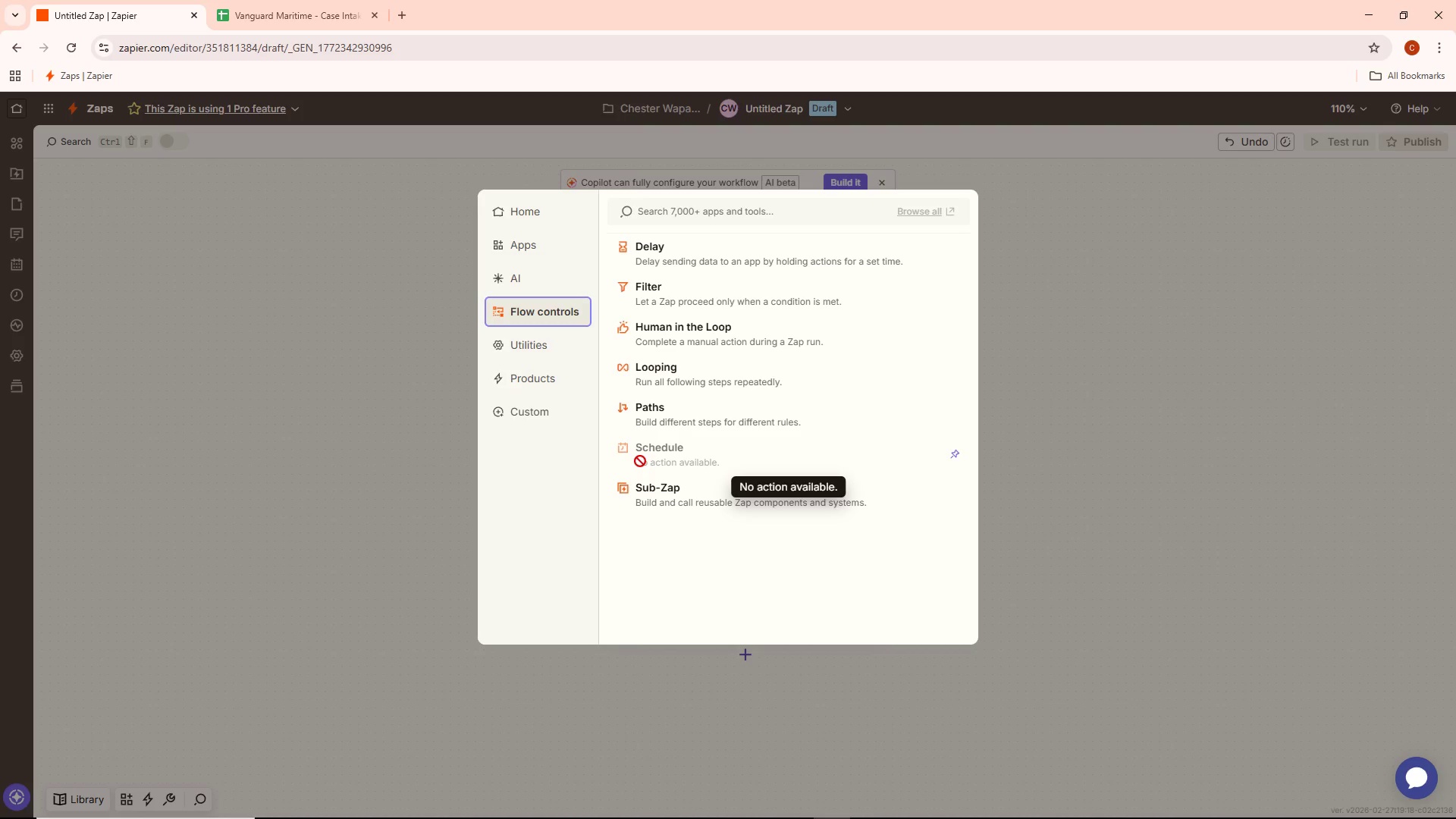 
left_click([532, 339])
 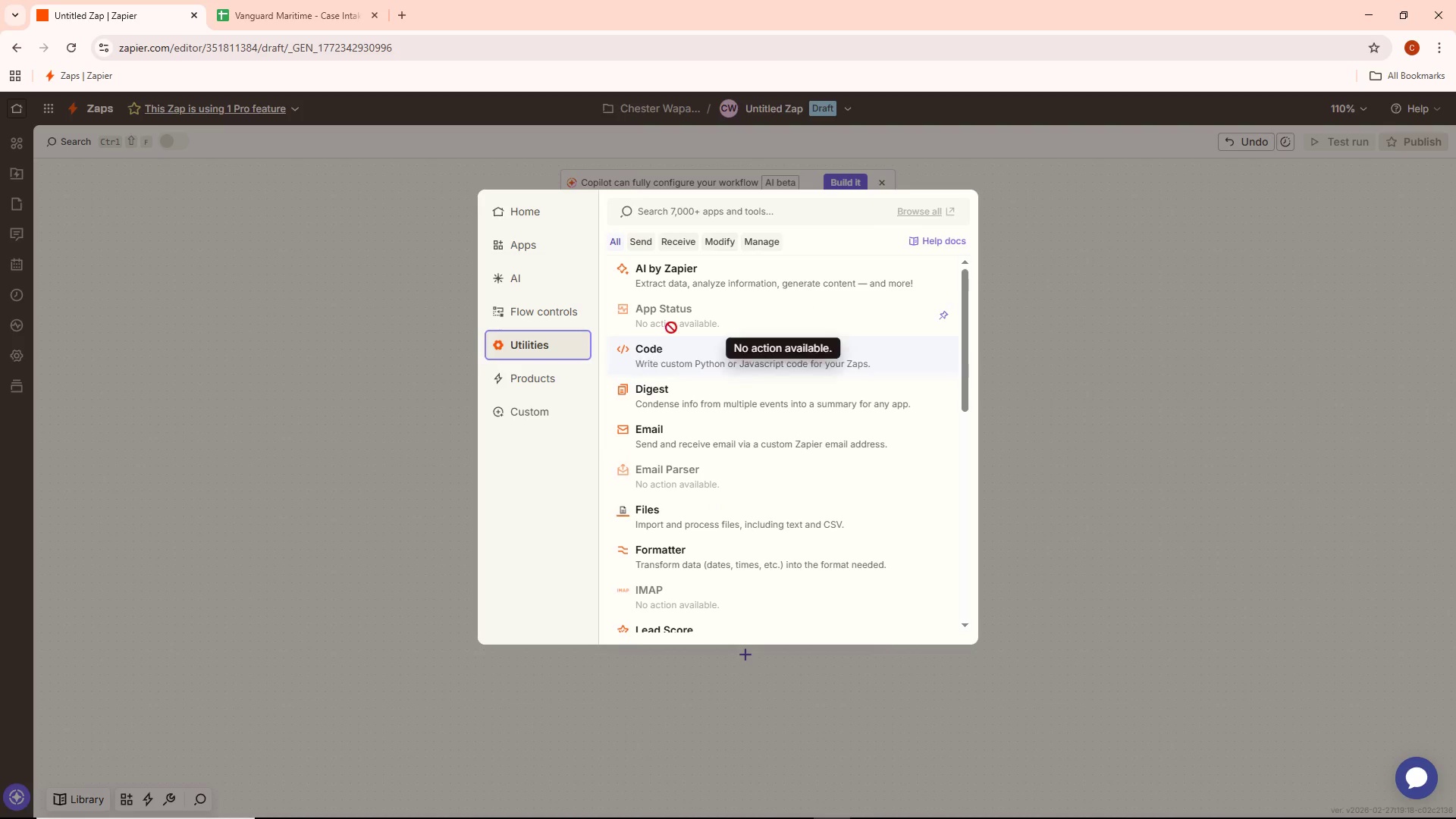 
wait(5.25)
 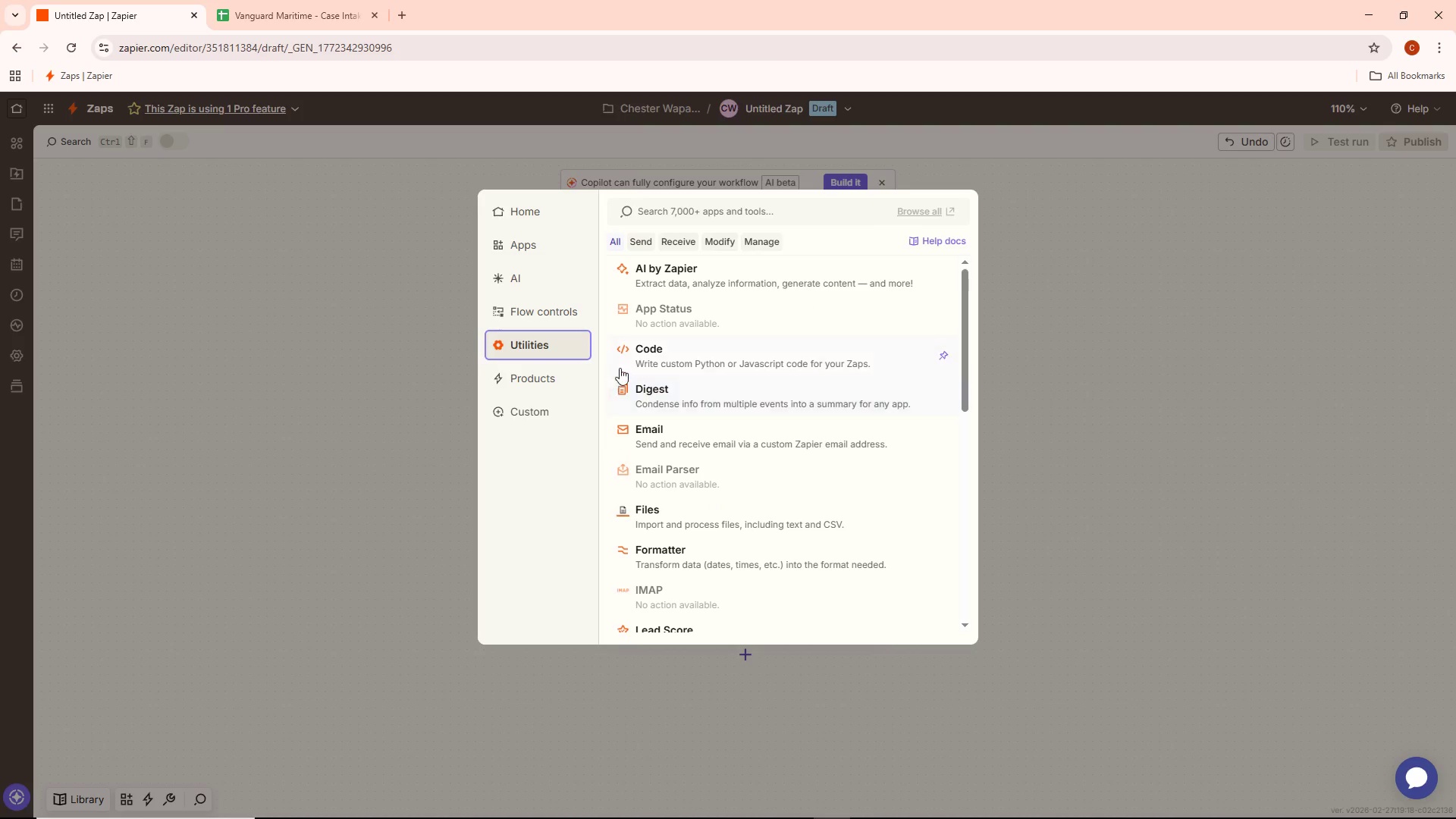 
scroll: coordinate [790, 466], scroll_direction: down, amount: 5.0
 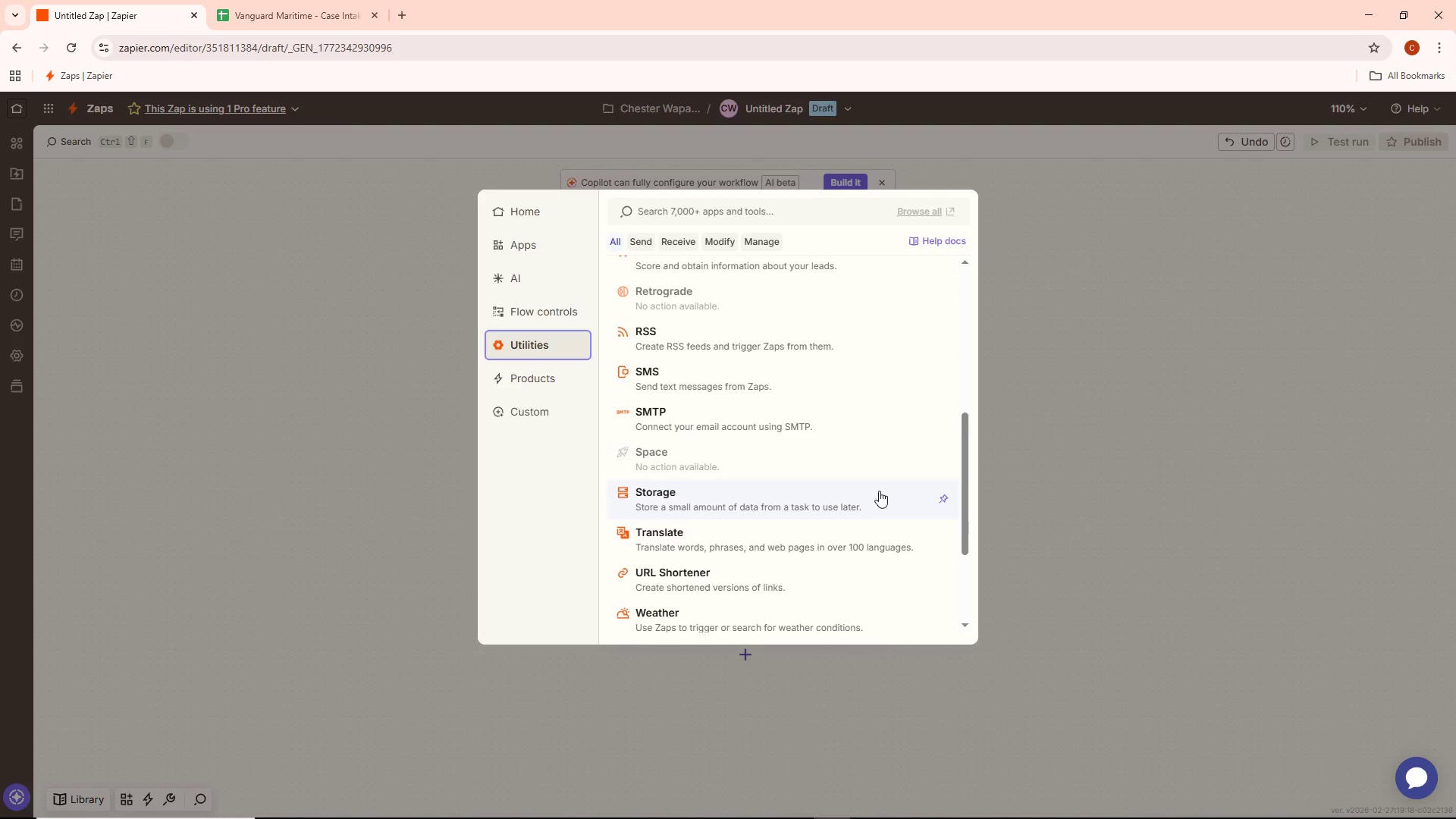 
scroll: coordinate [877, 485], scroll_direction: down, amount: 6.0
 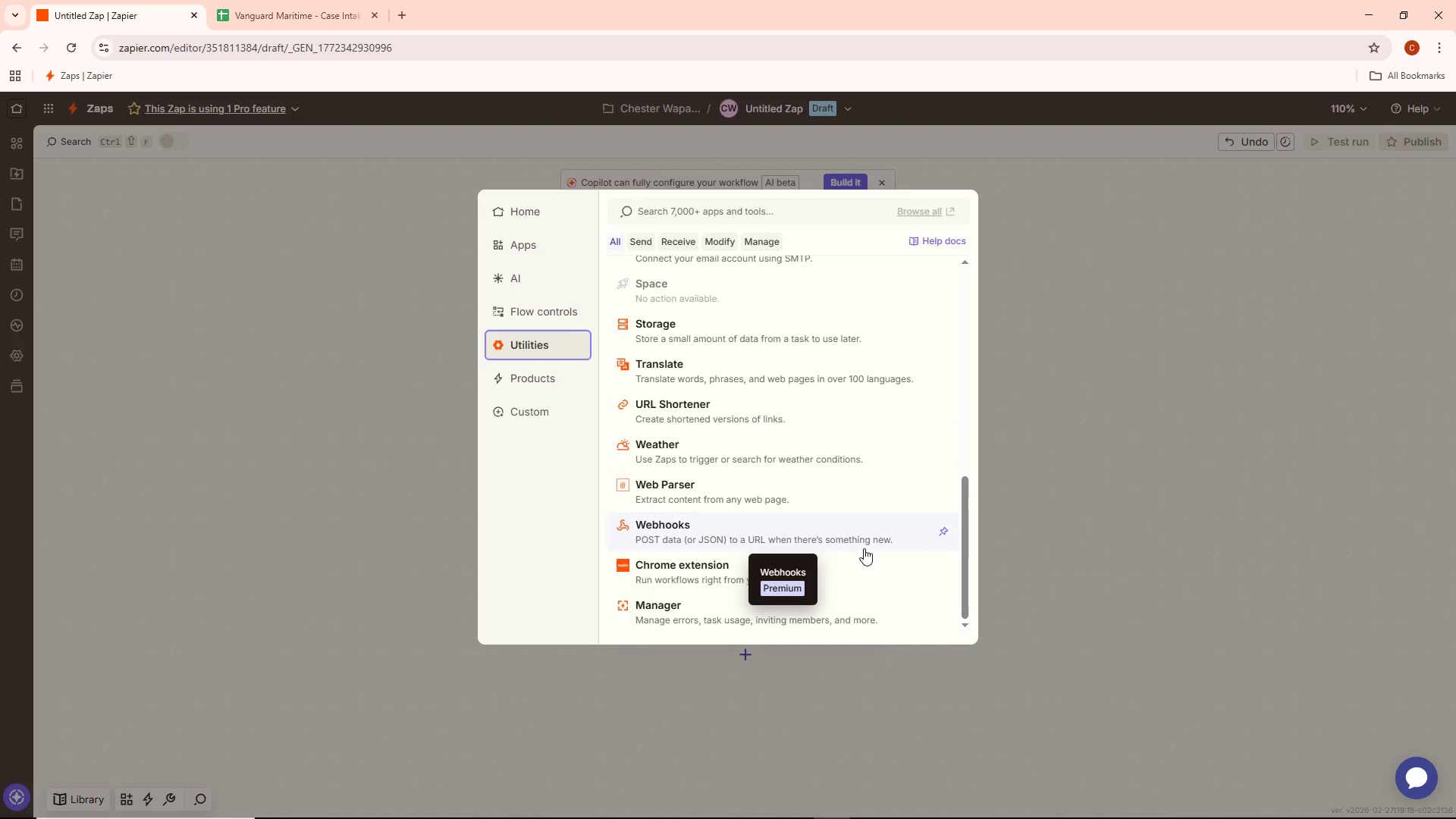 
wait(15.53)
 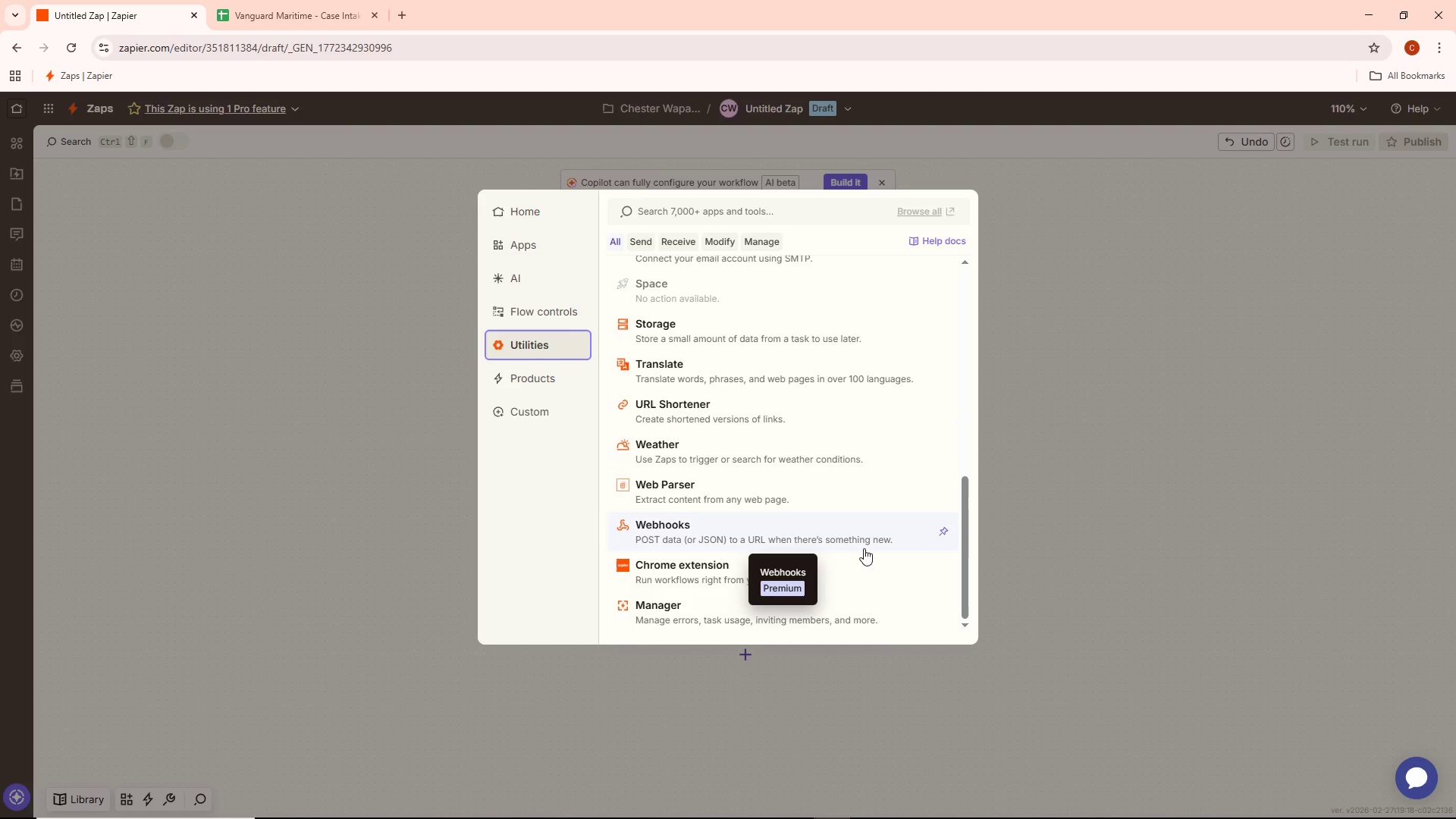 
scroll: coordinate [861, 544], scroll_direction: up, amount: 1.0
 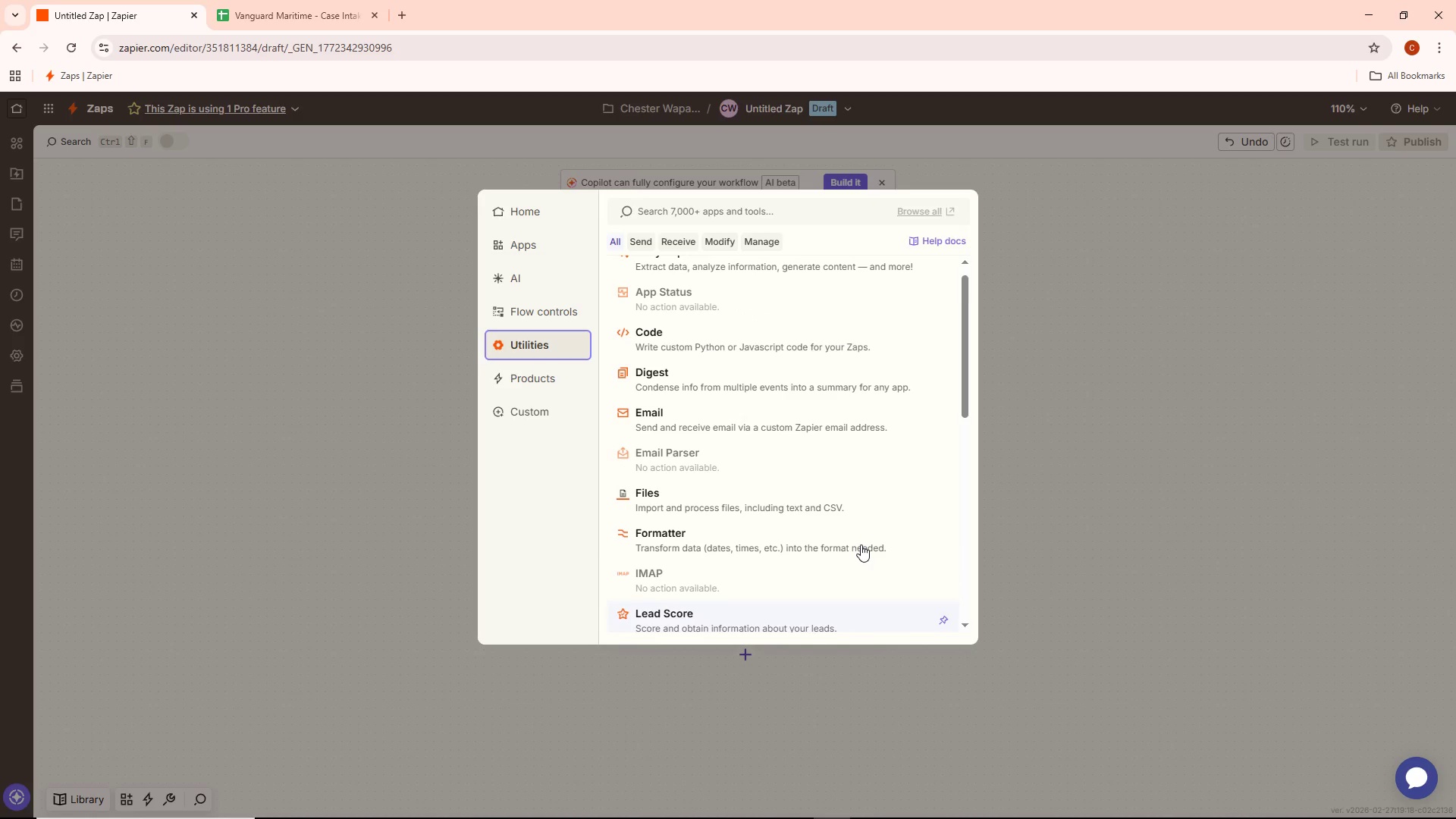 
scroll: coordinate [861, 544], scroll_direction: down, amount: 12.0
 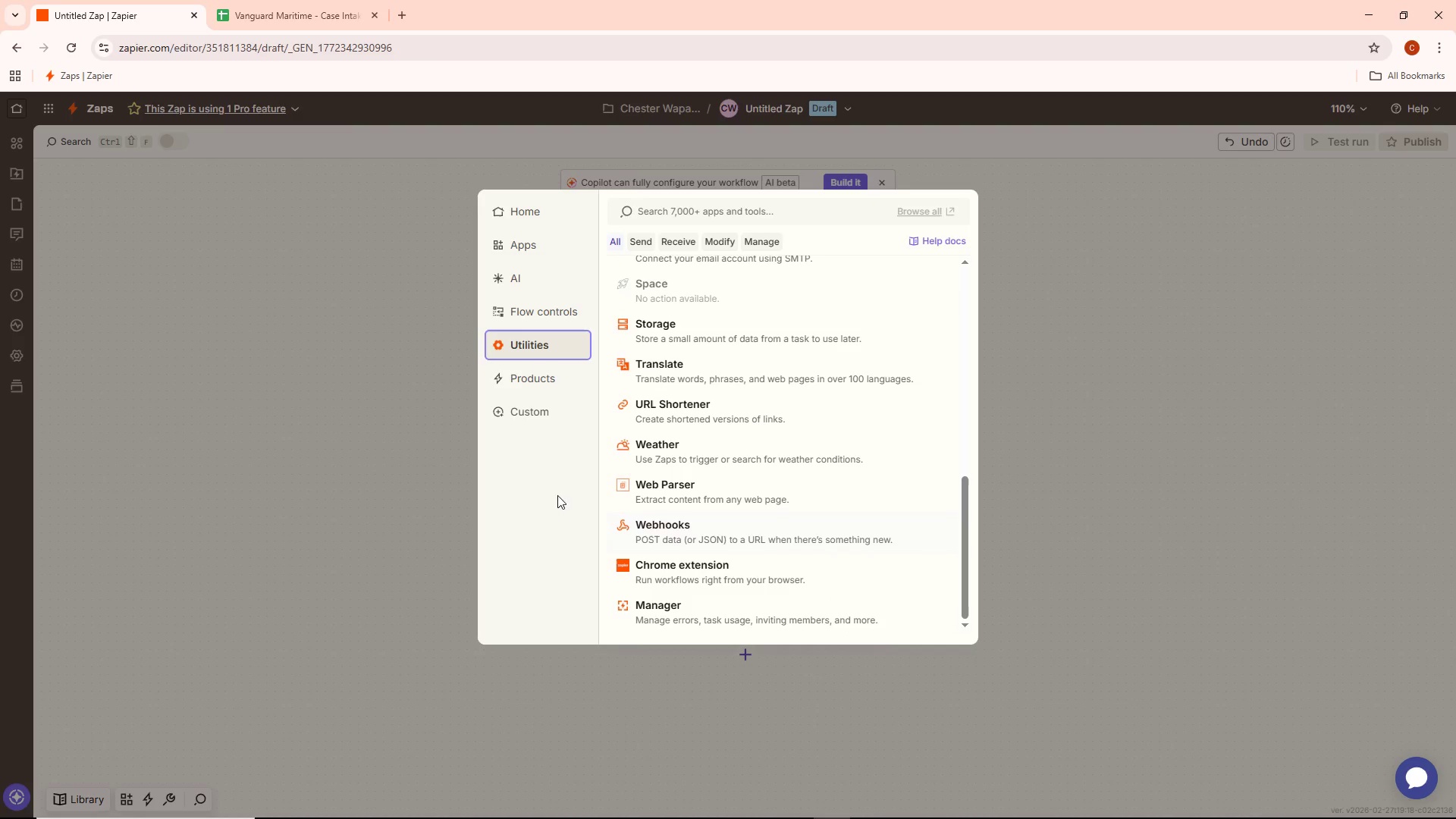 
left_click([541, 381])
 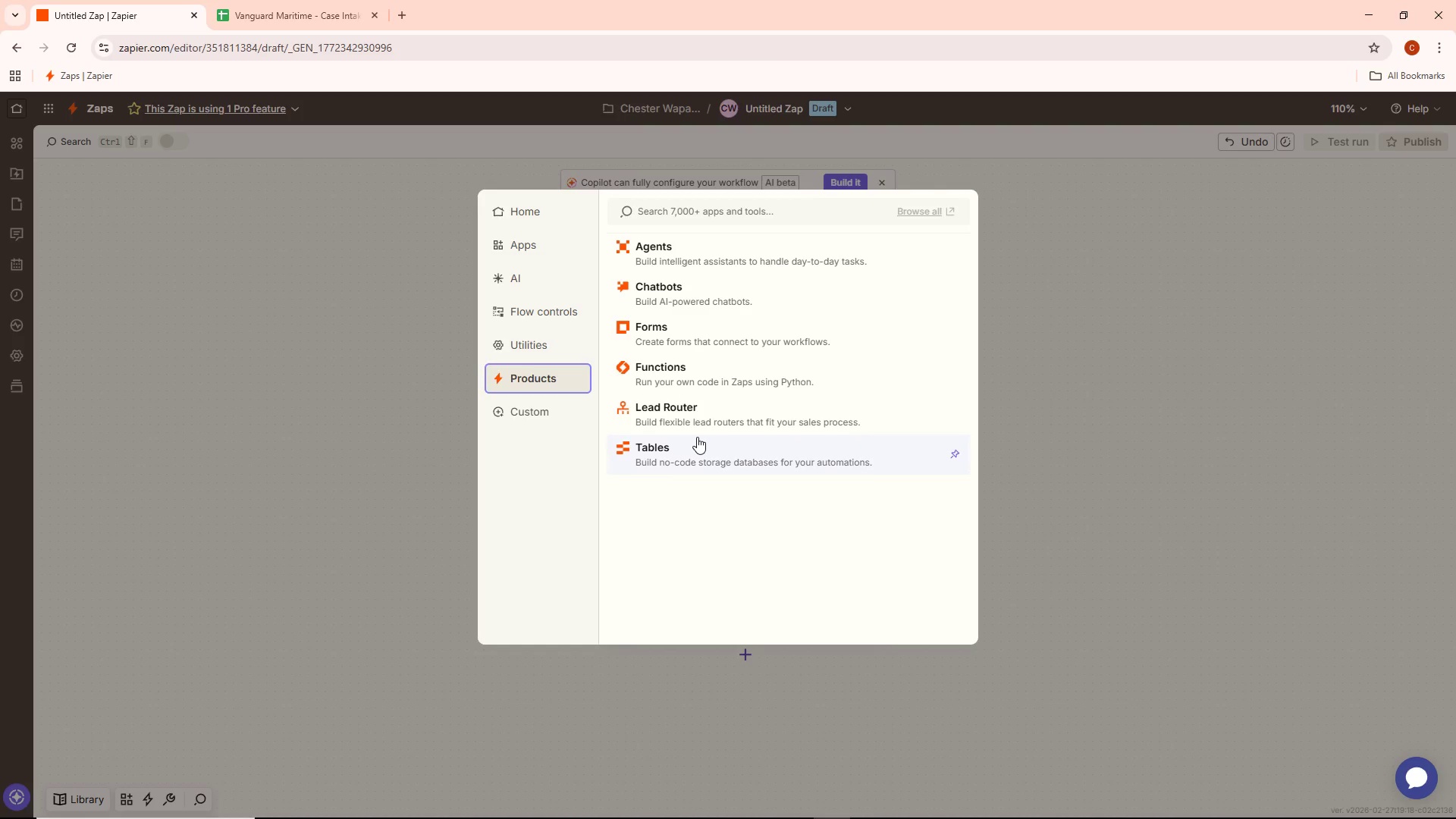 
wait(34.08)
 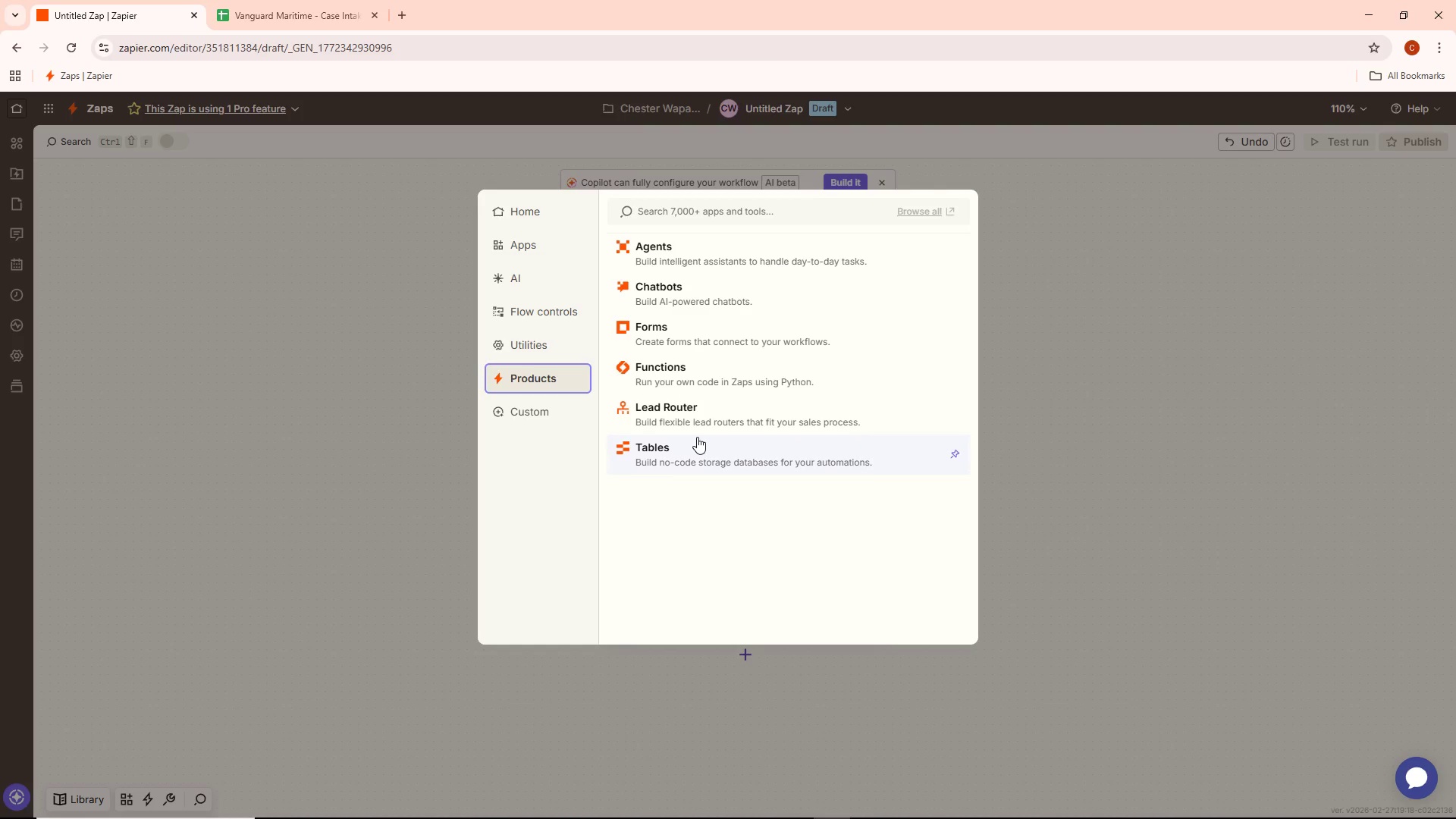 
left_click([543, 244])
 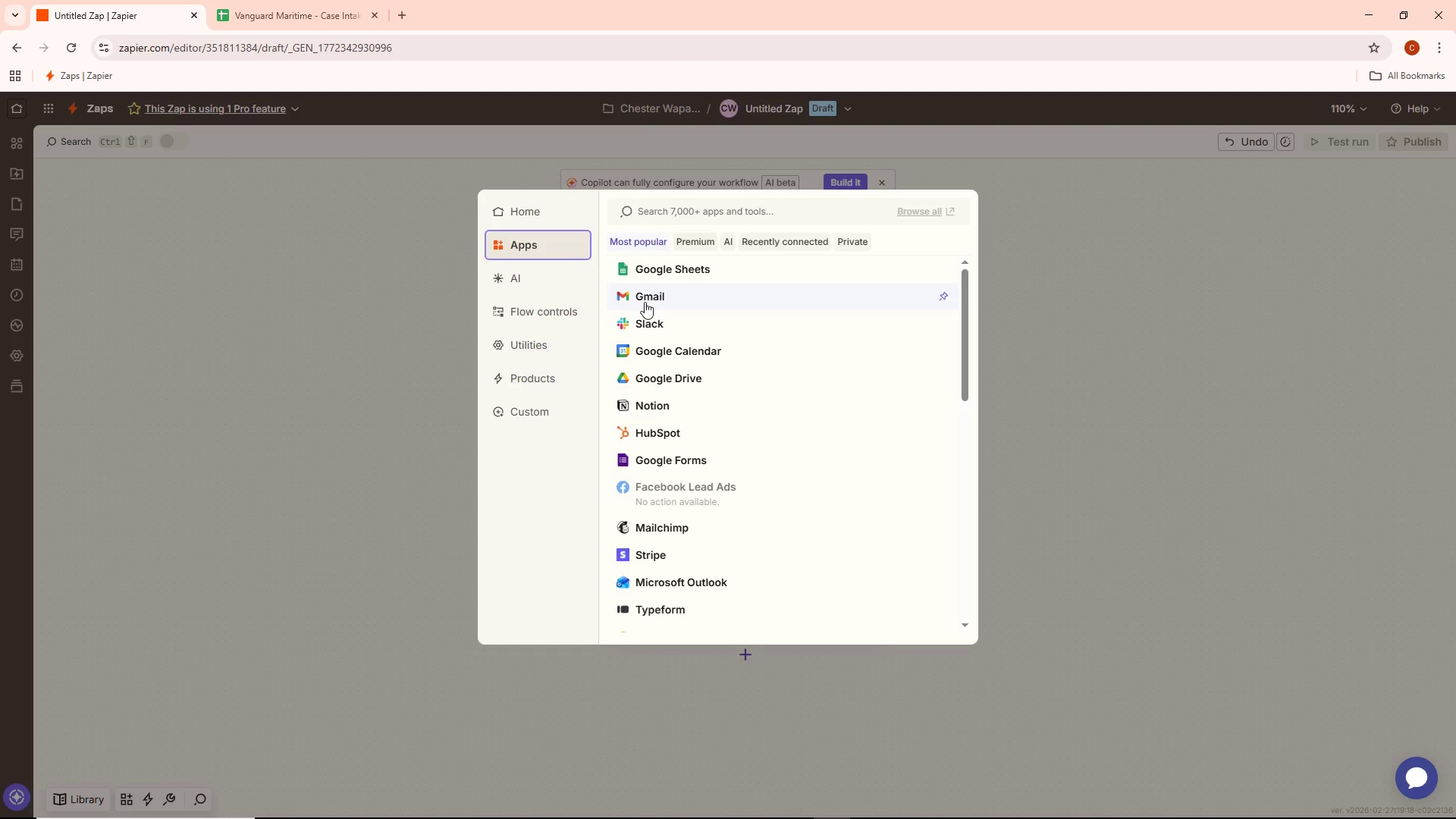 
left_click([557, 277])
 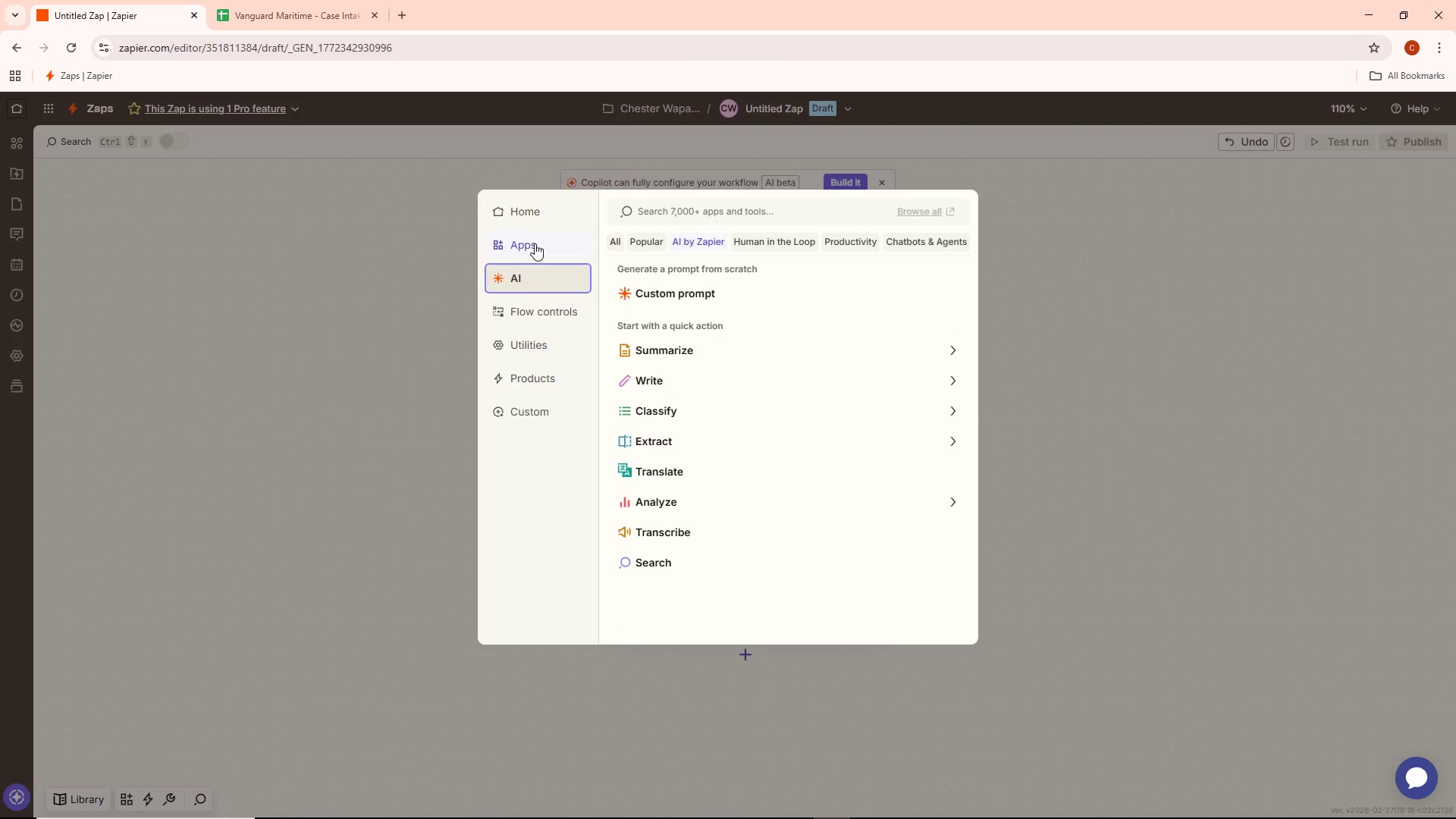 
wait(5.16)
 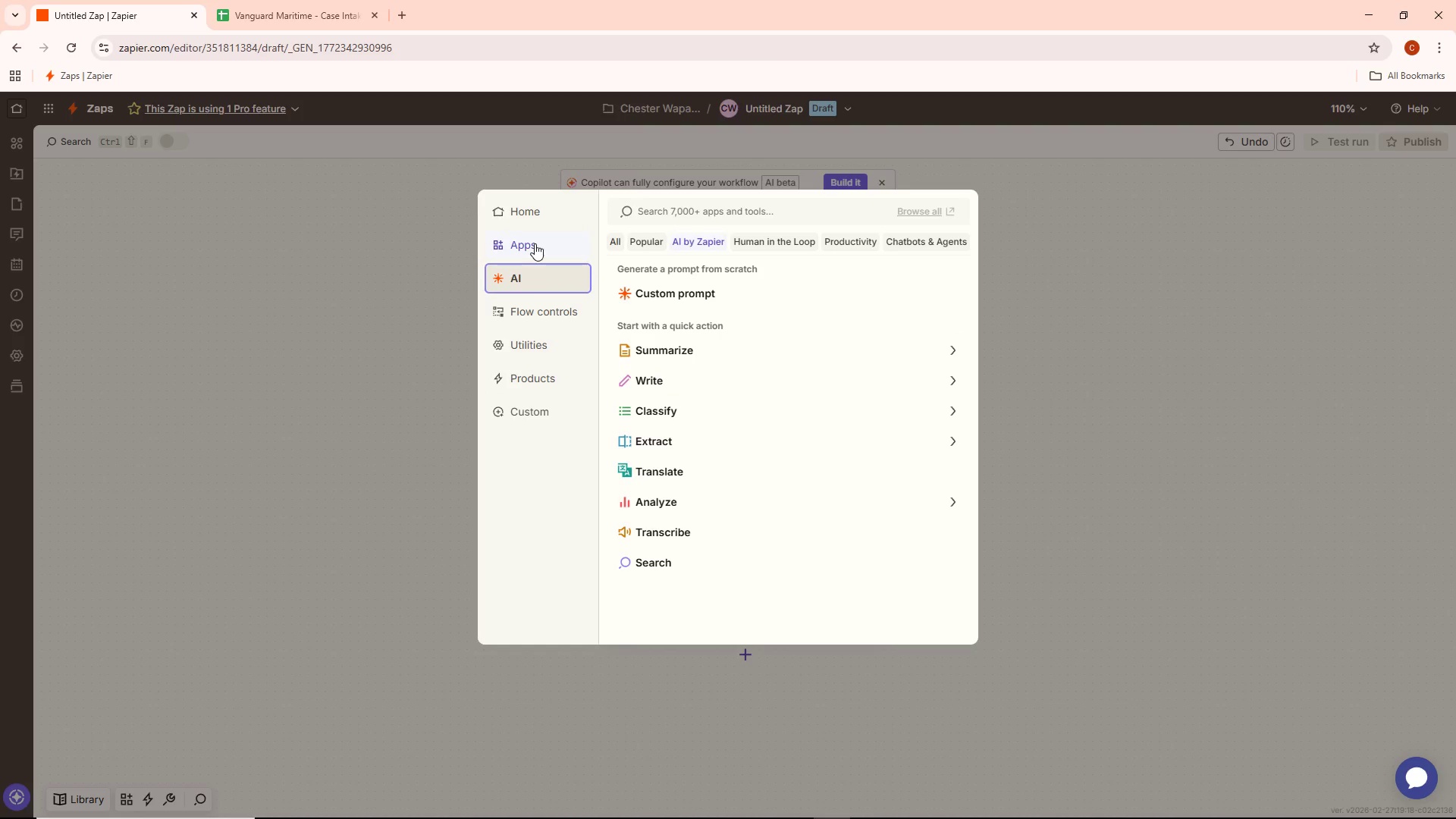 
left_click([535, 243])
 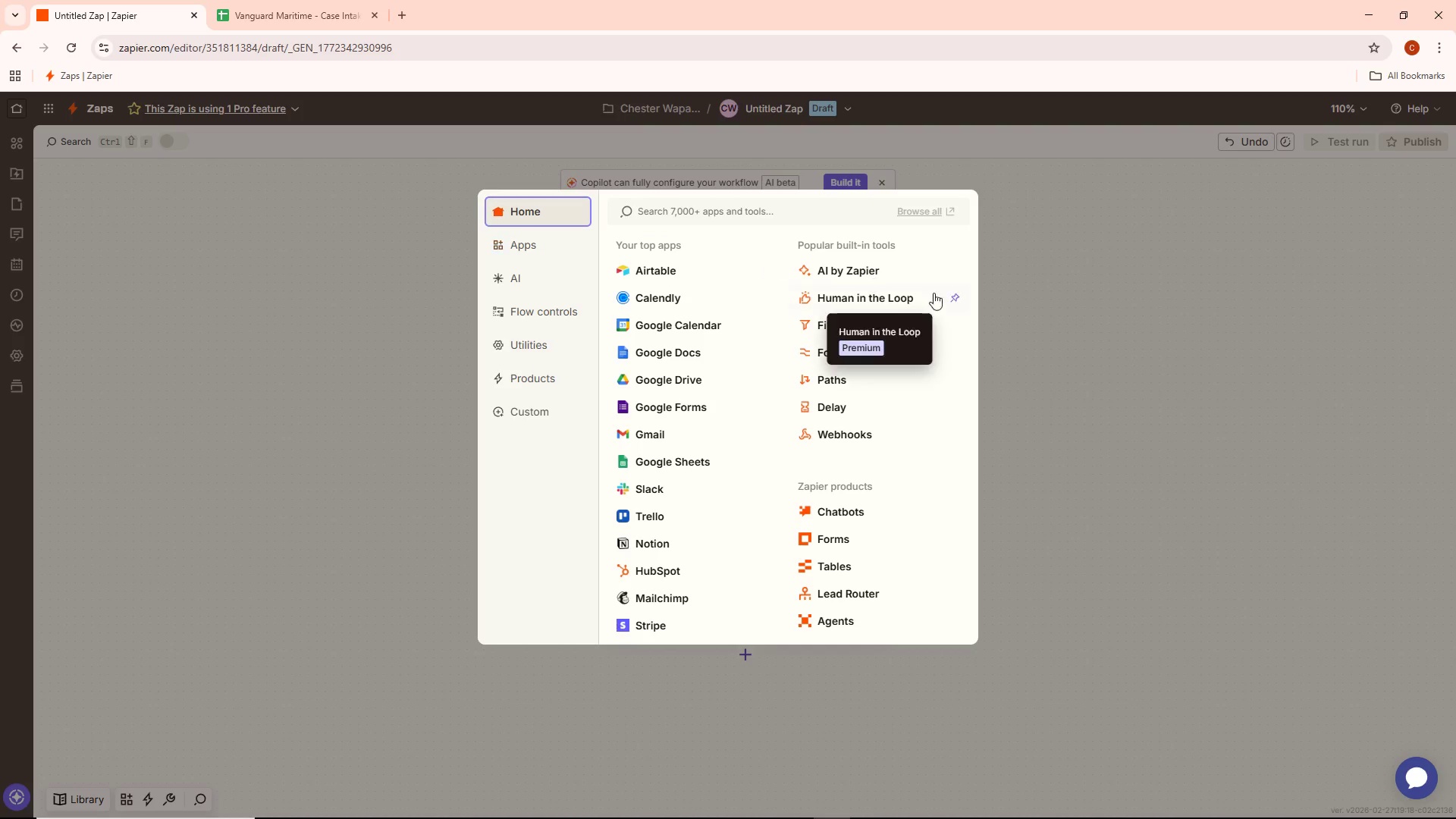 
left_click([839, 342])
 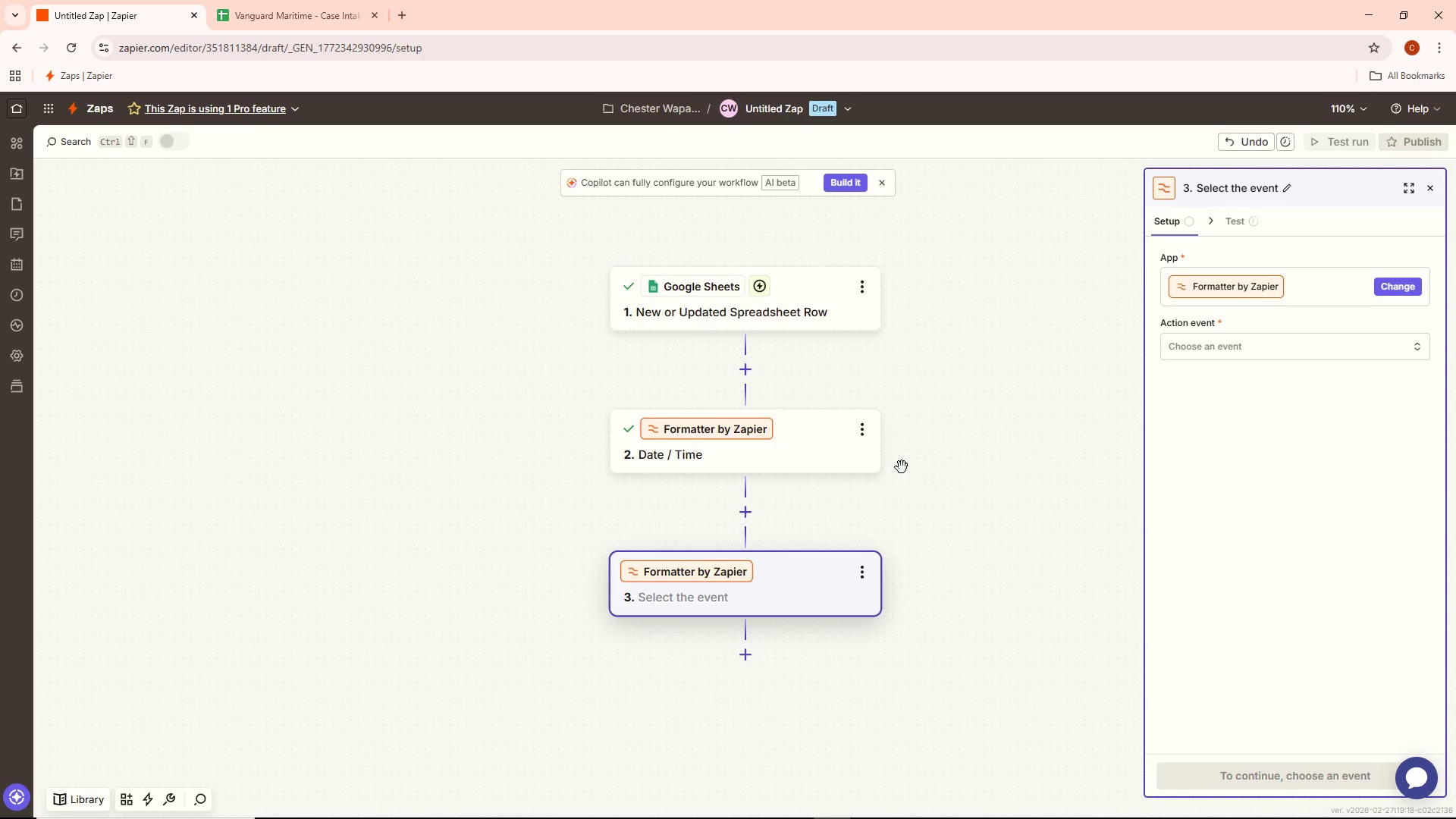 
wait(5.86)
 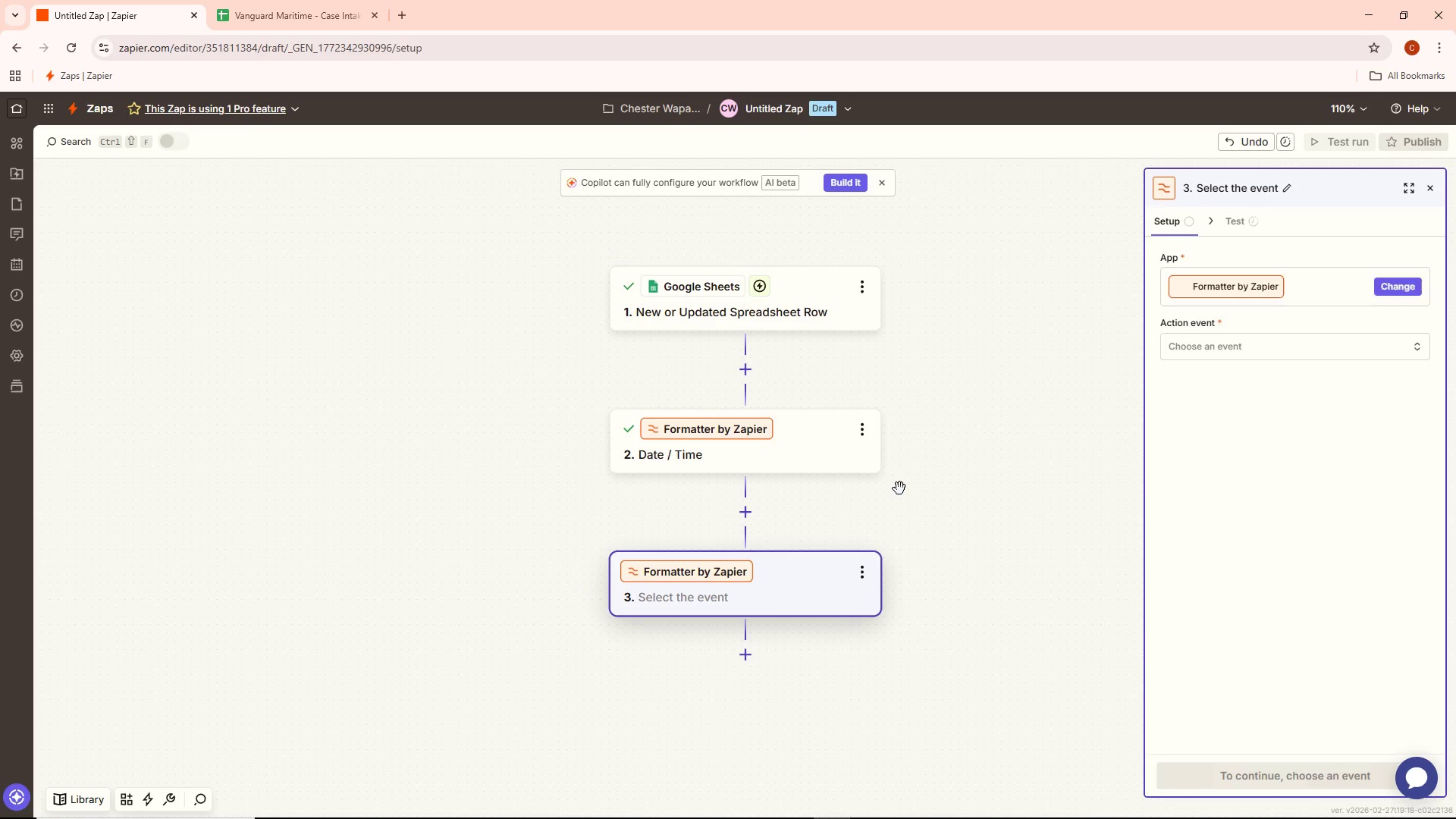 
key(Alt+AltLeft)
 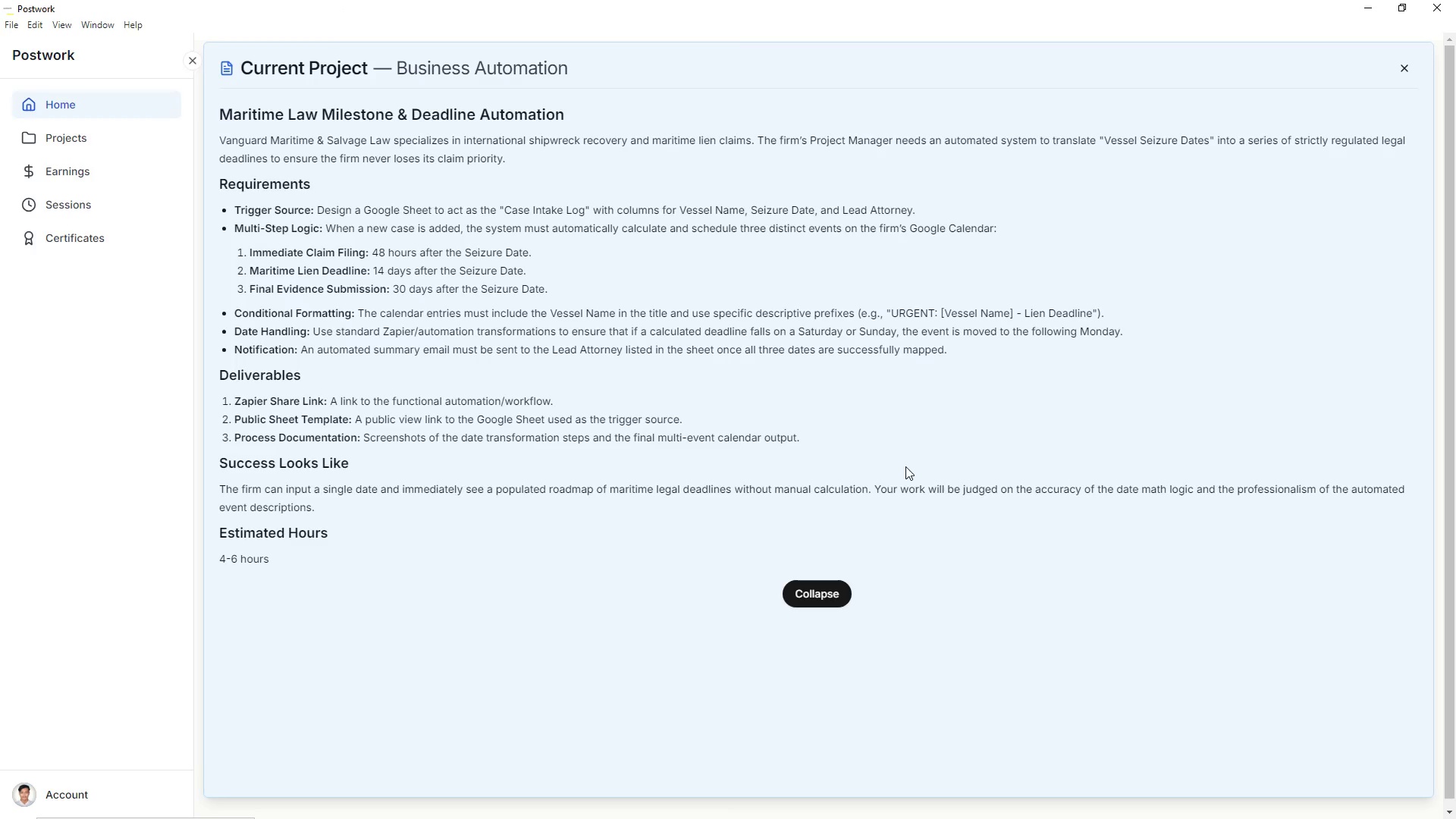 
key(Alt+Tab)